 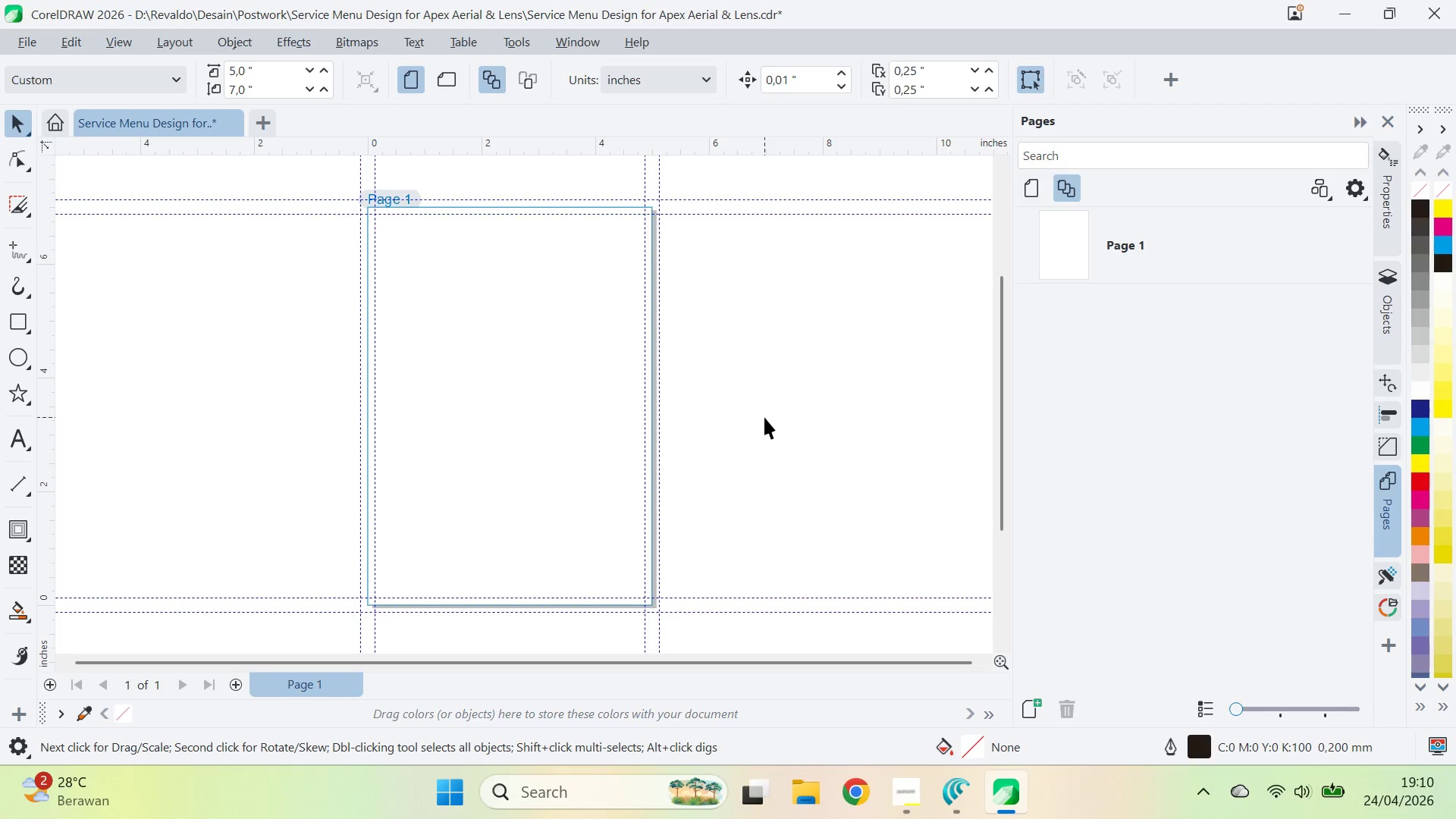 
left_click([822, 427])
 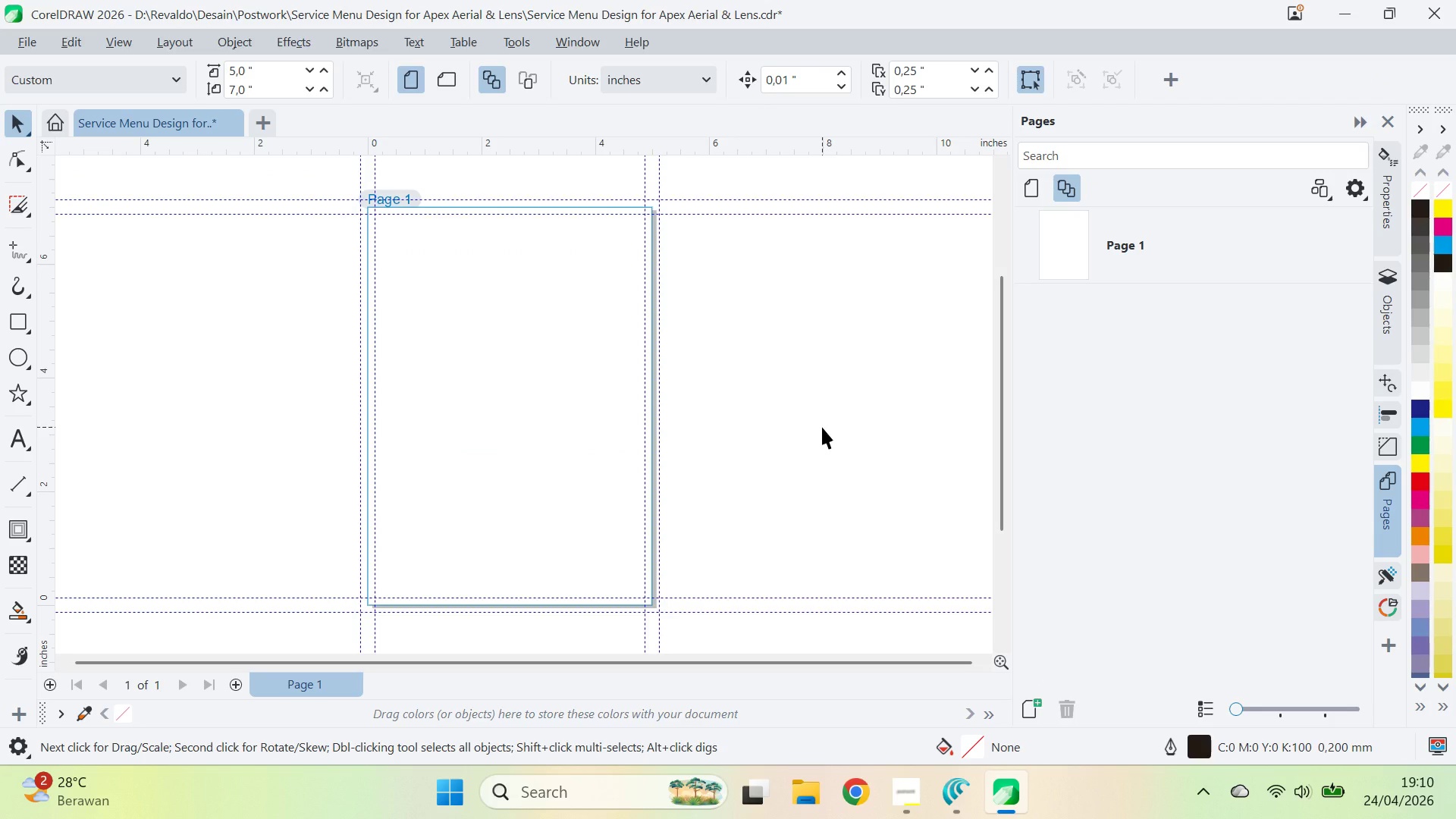 
hold_key(key=MetaLeft, duration=1.89)
 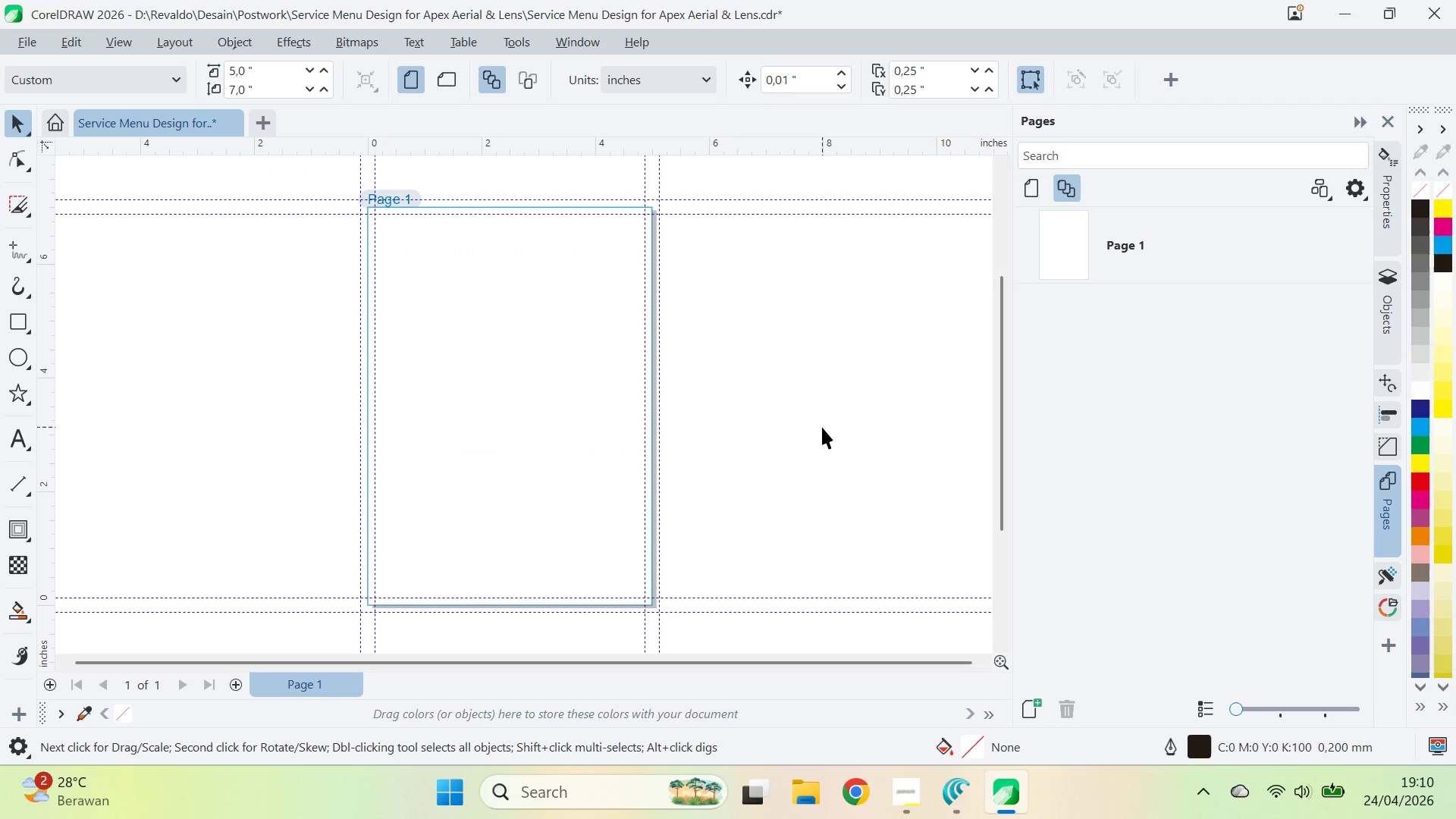 
hold_key(key=ShiftLeft, duration=1.81)
 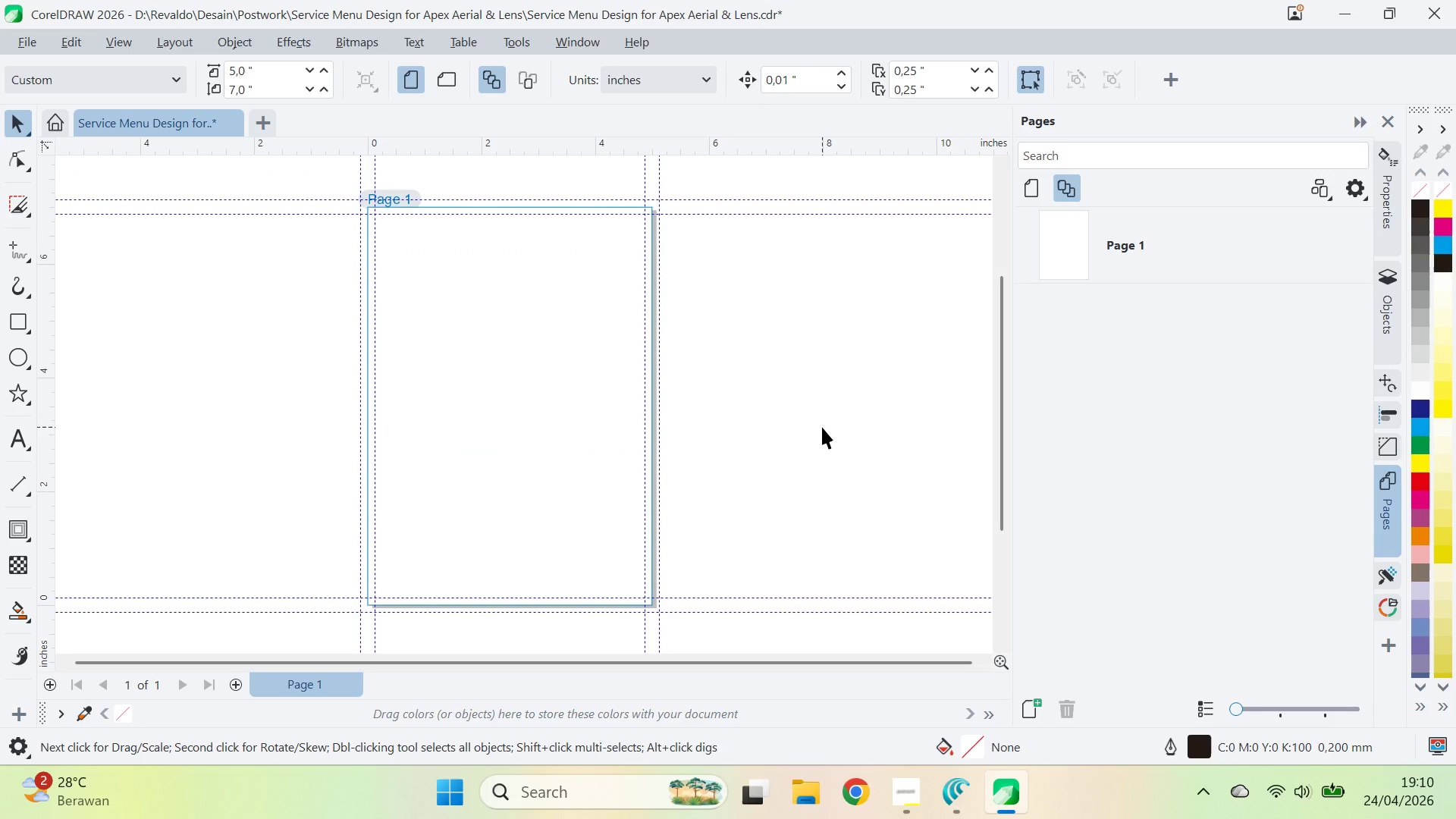 
key(Control+V)
 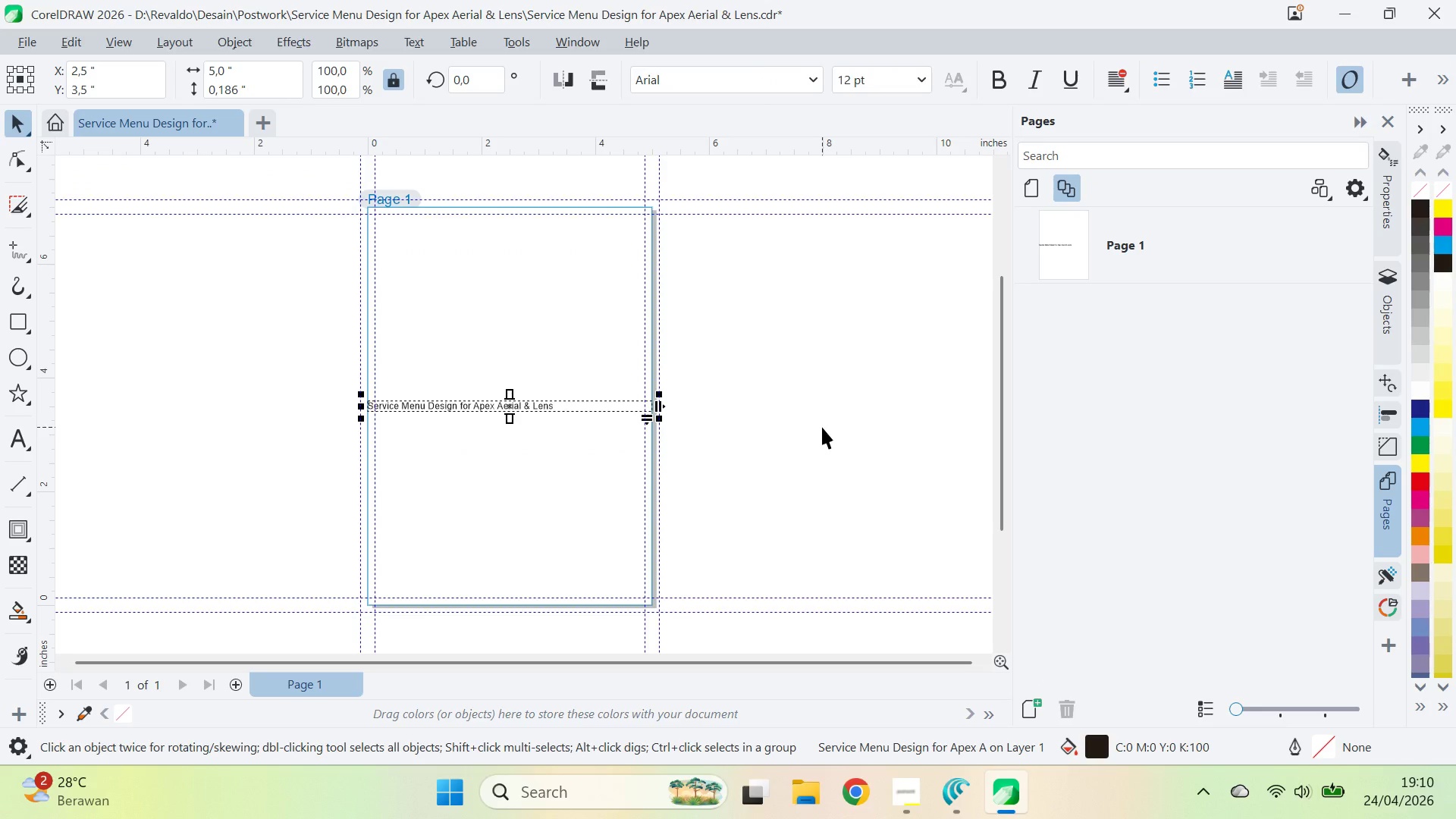 
key(Control+Z)
 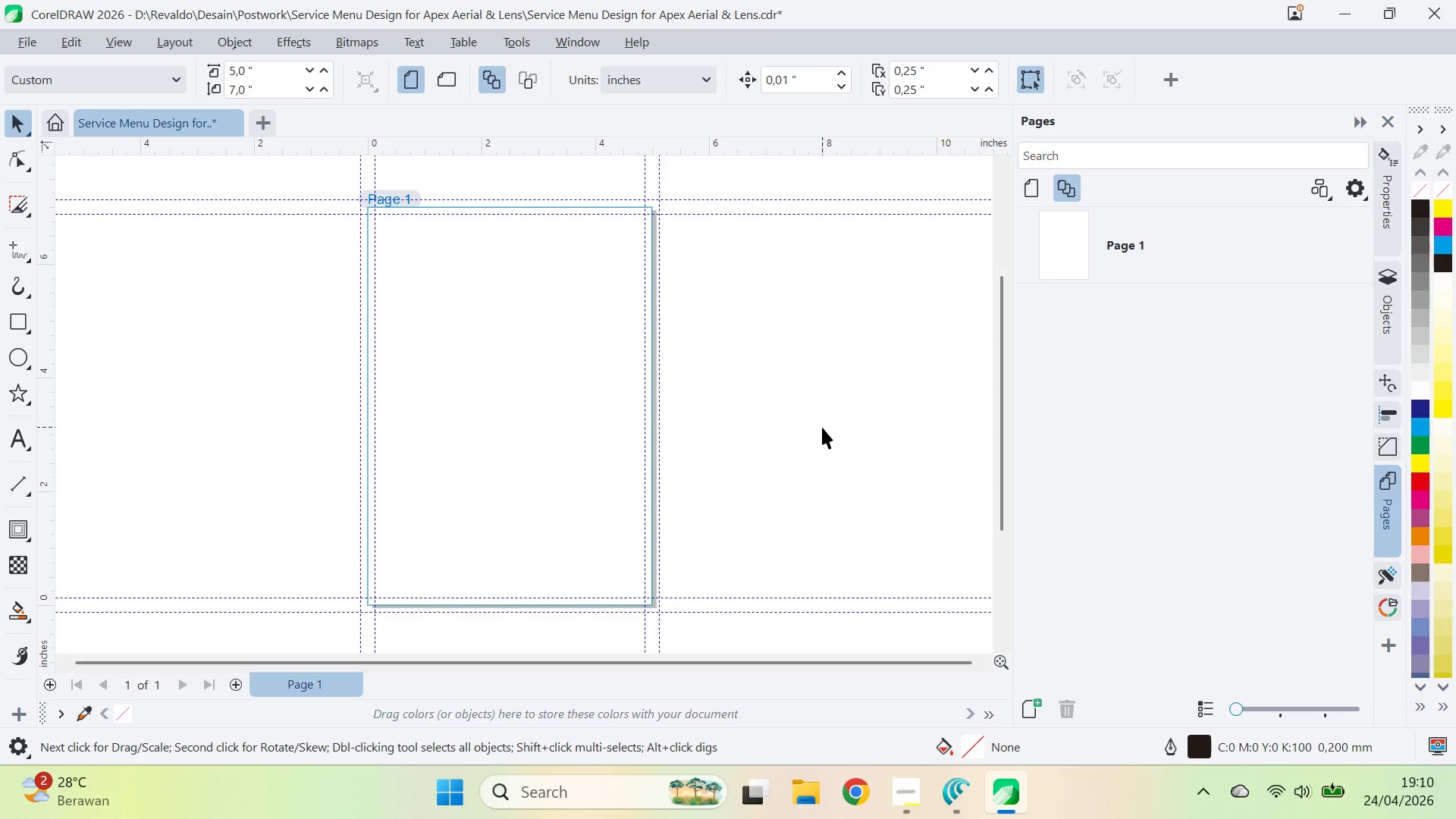 
key(Control+Z)
 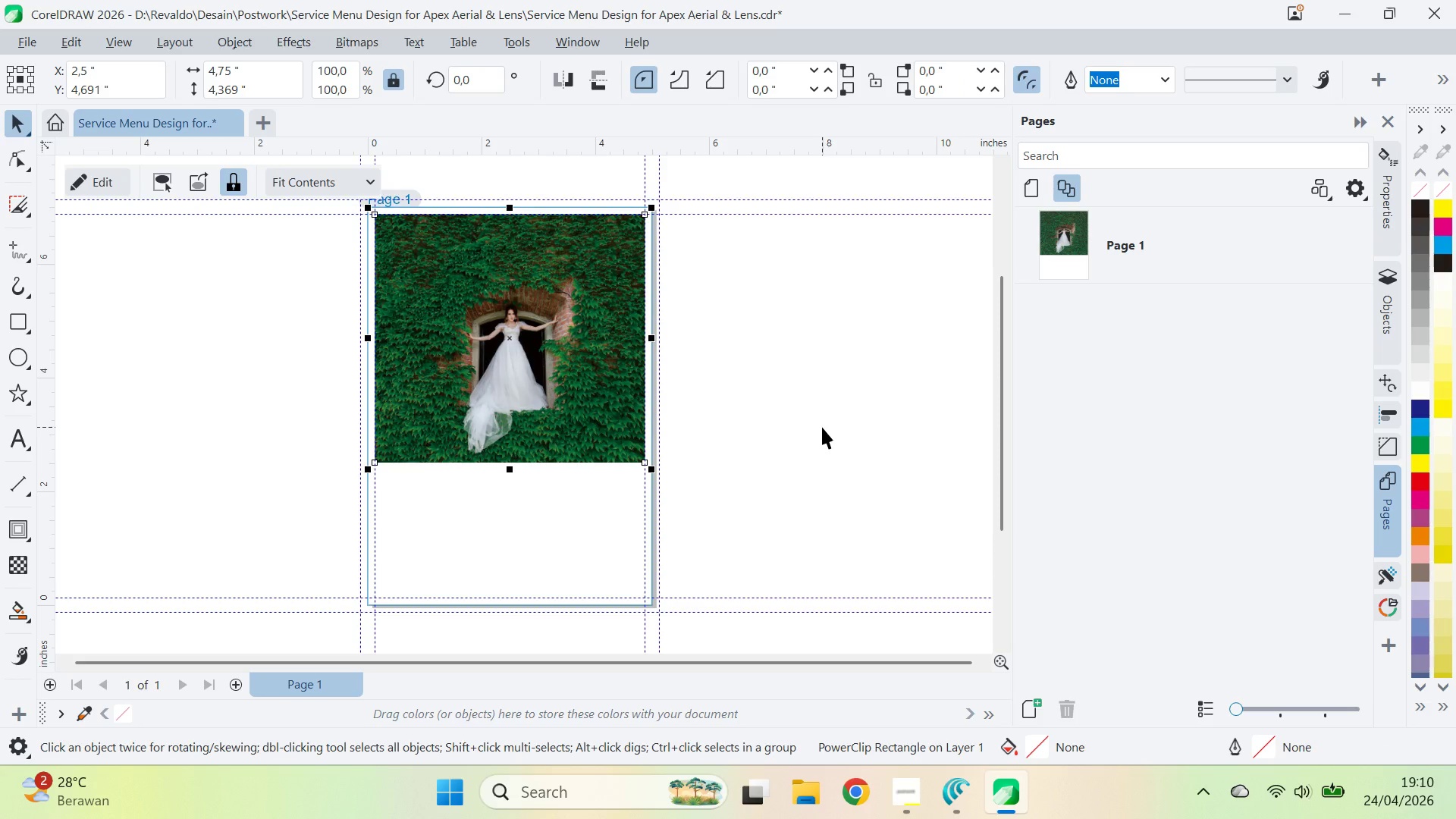 
key(Delete)
 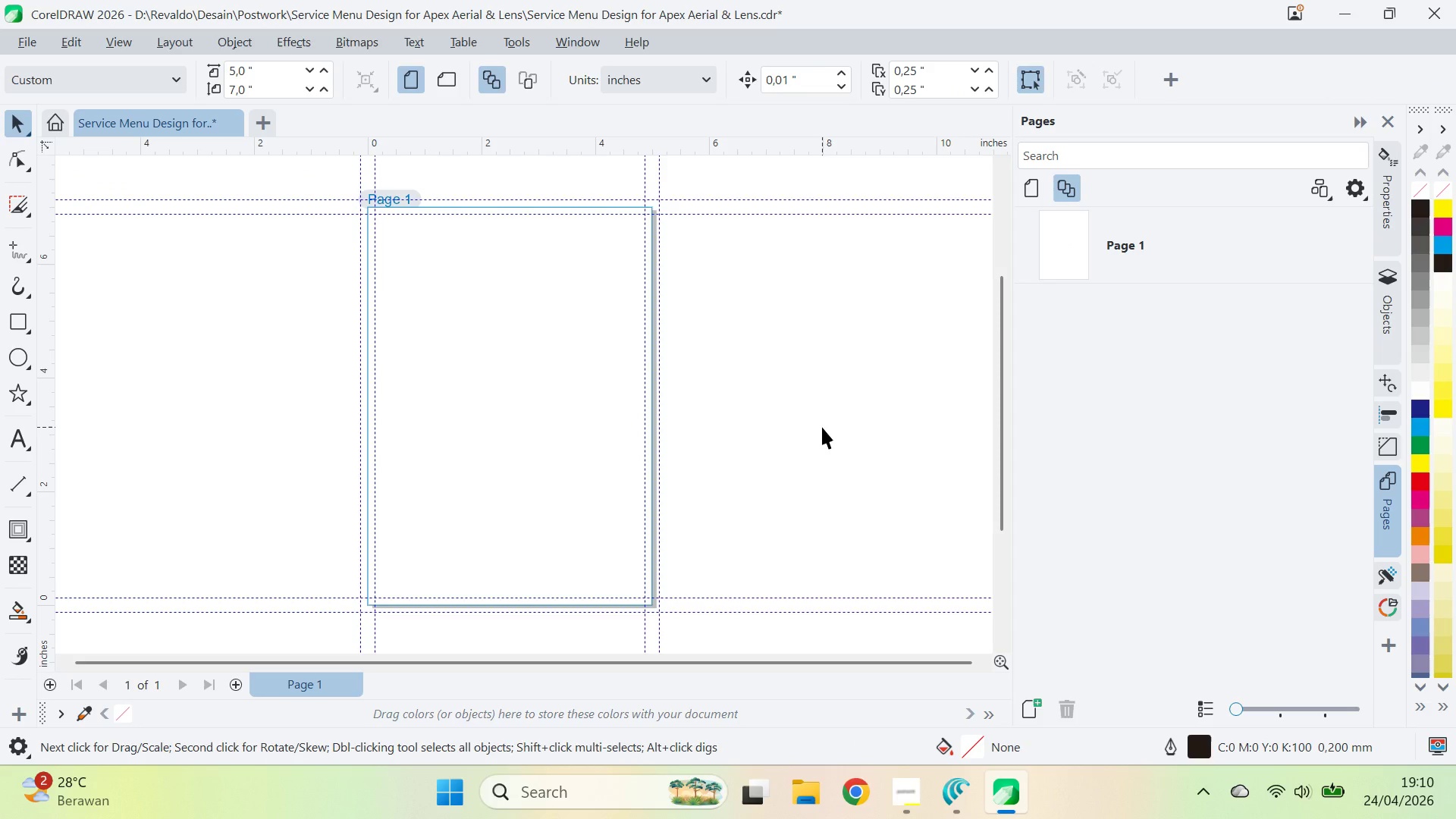 
key(Meta+Shift+S)
 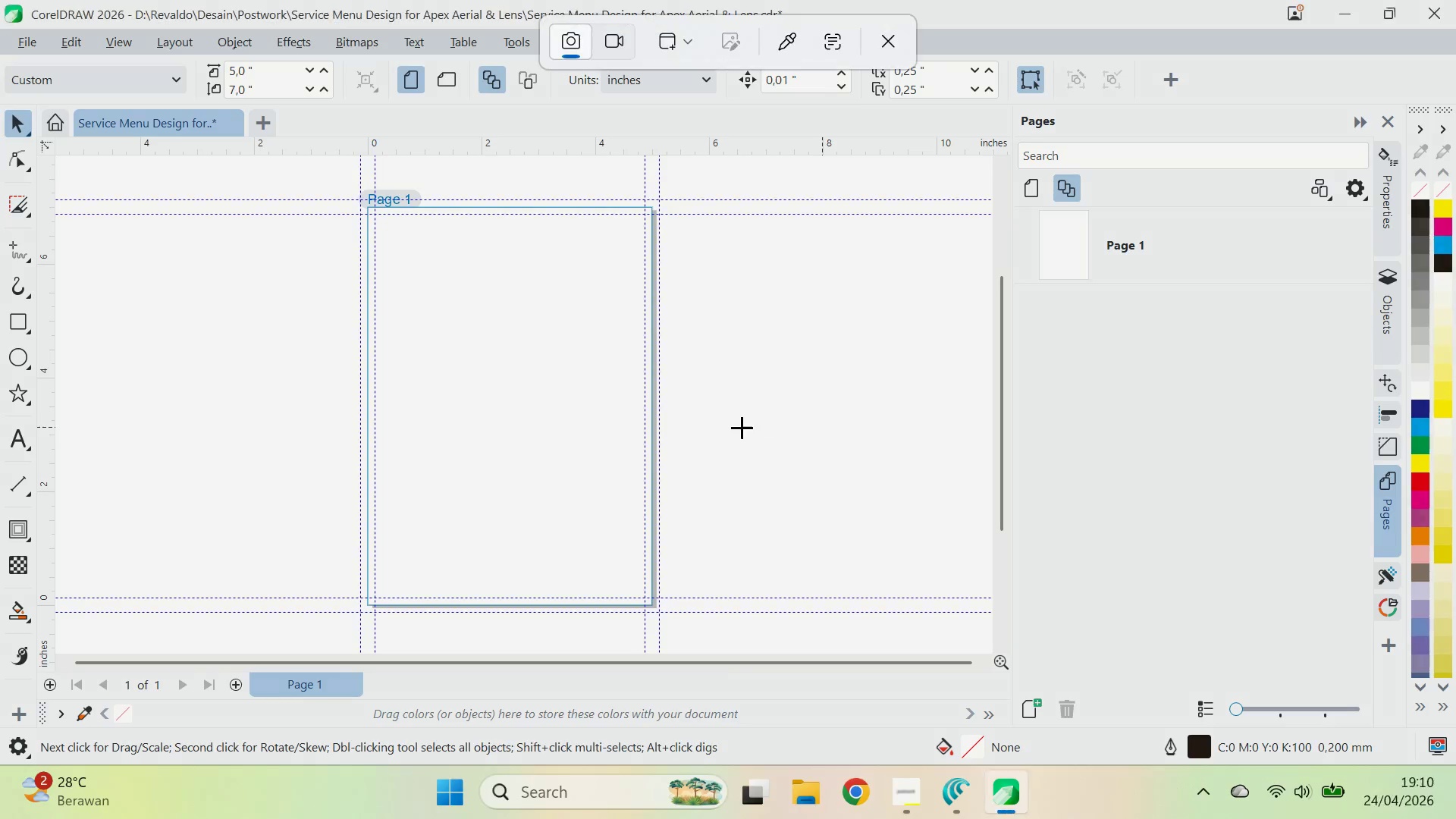 
left_click([737, 425])
 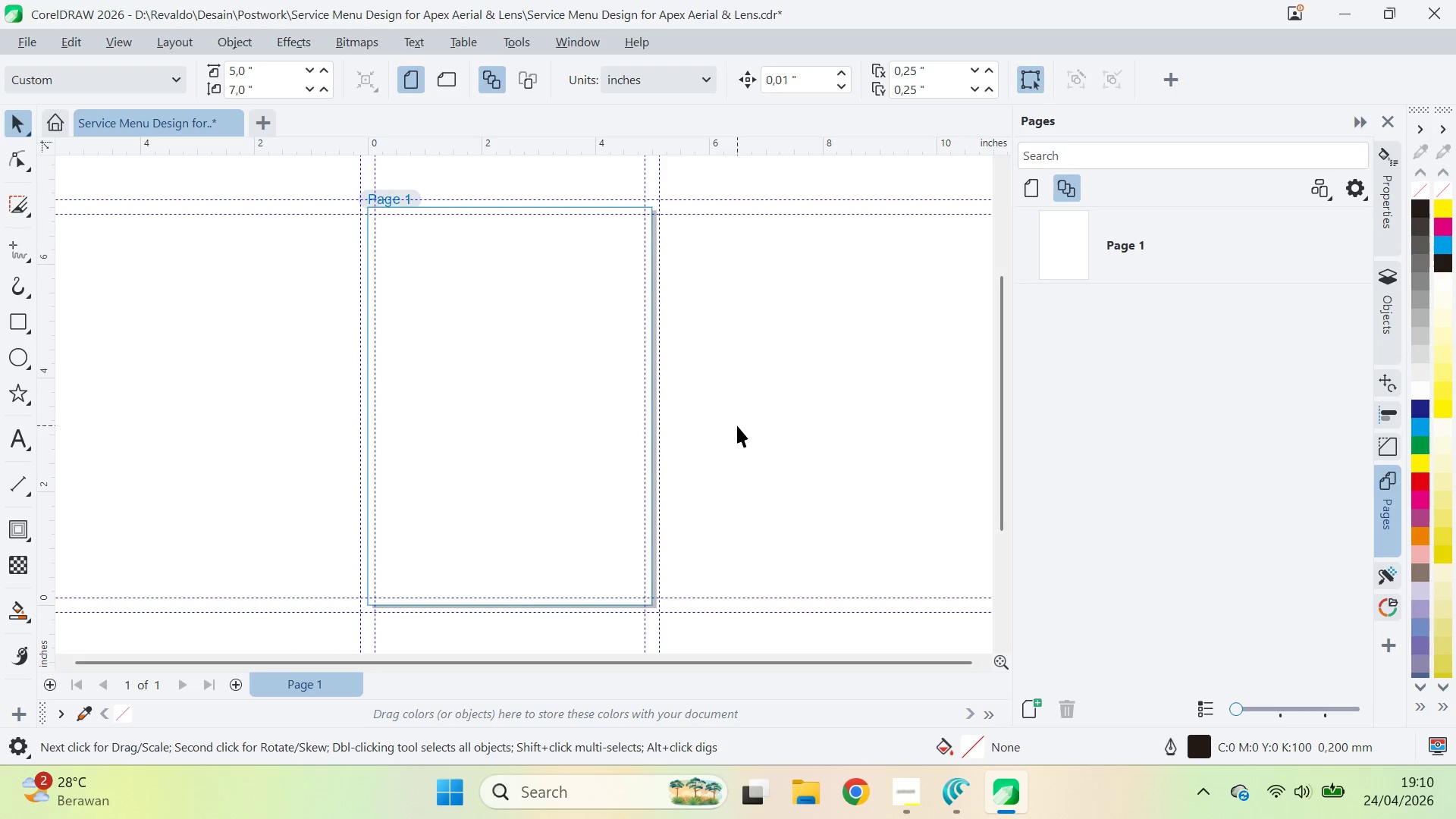 
key(Control+Z)
 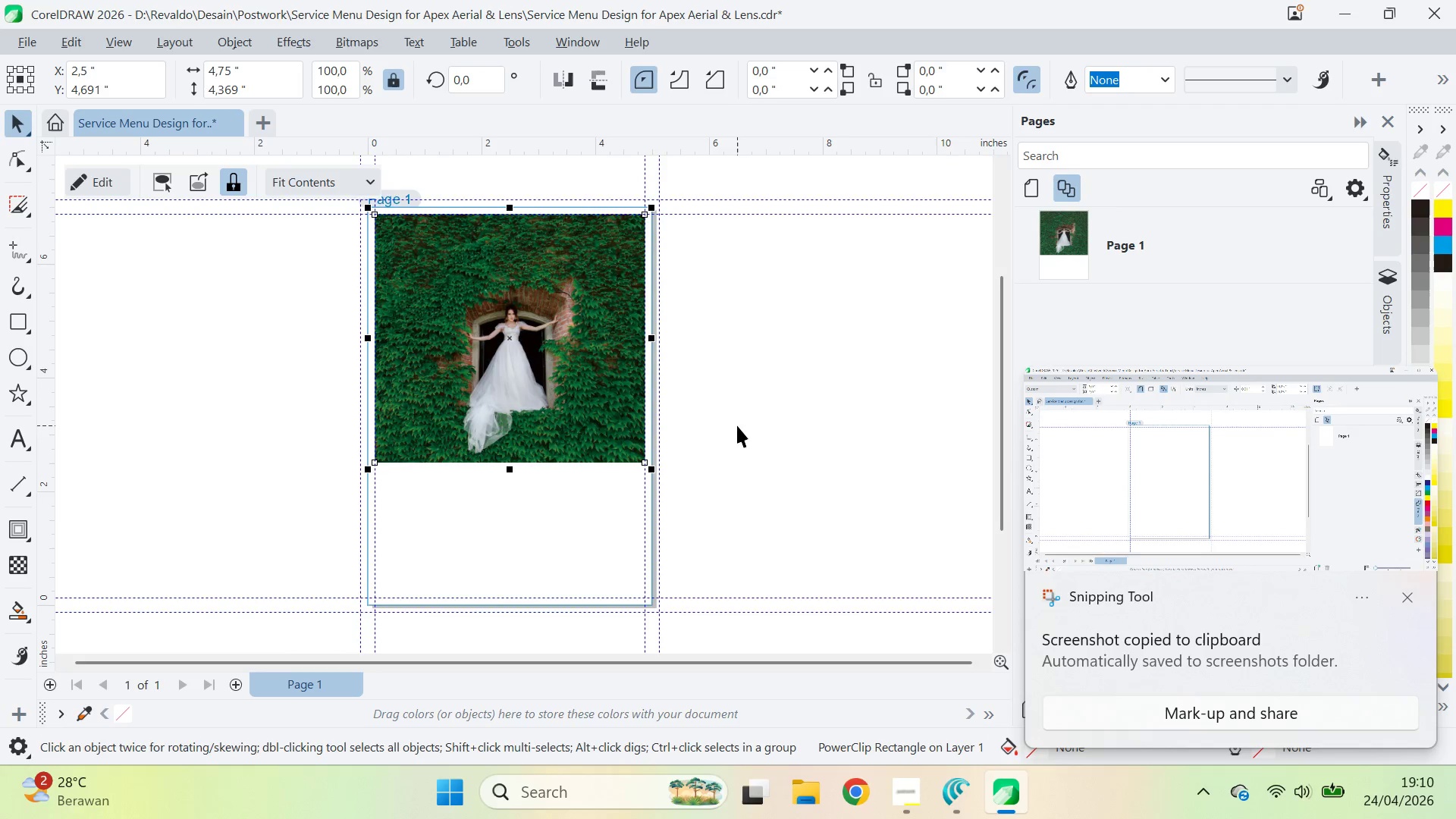 
key(Control+V)
 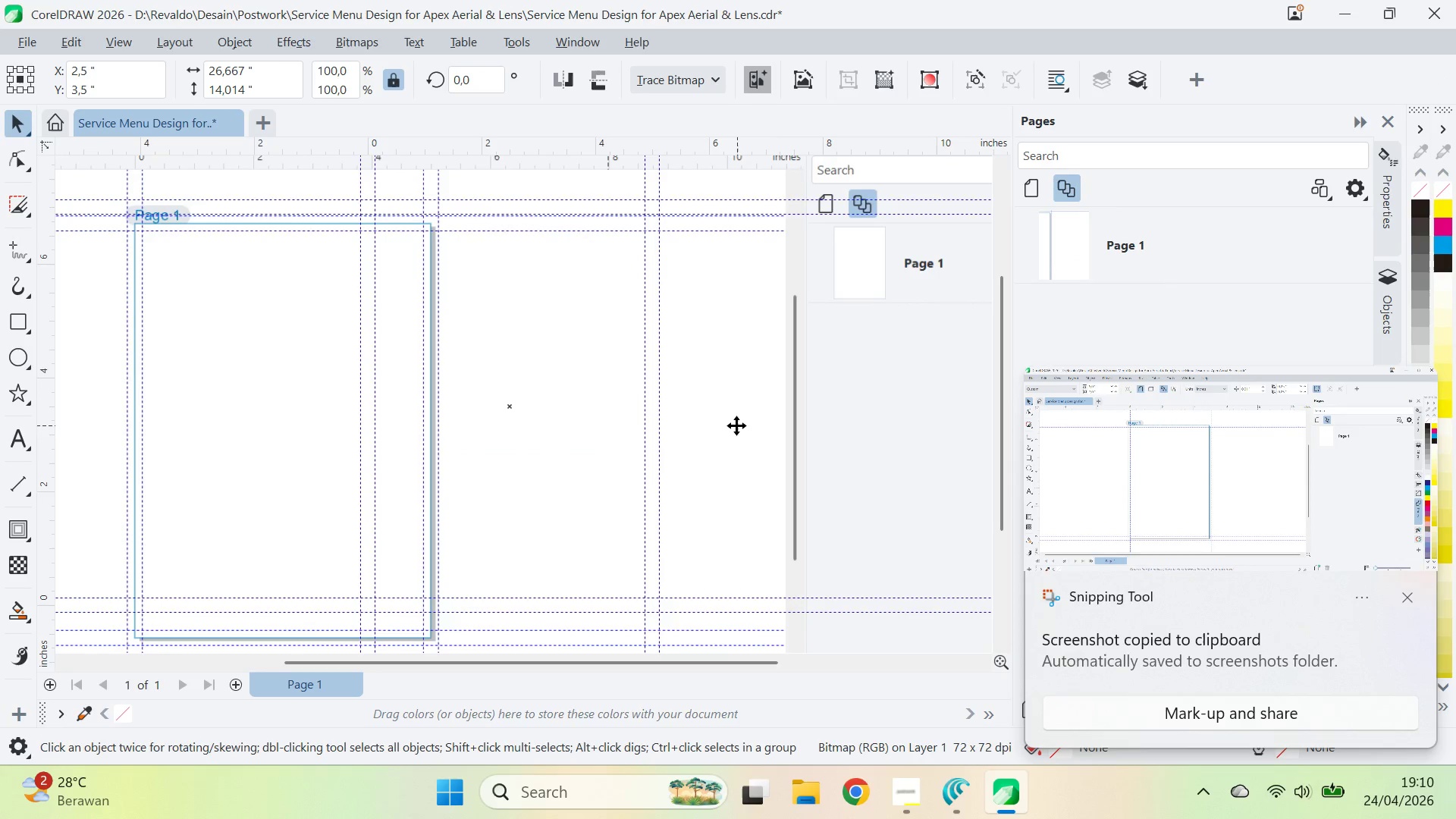 
hold_key(key=ControlLeft, duration=0.38)
 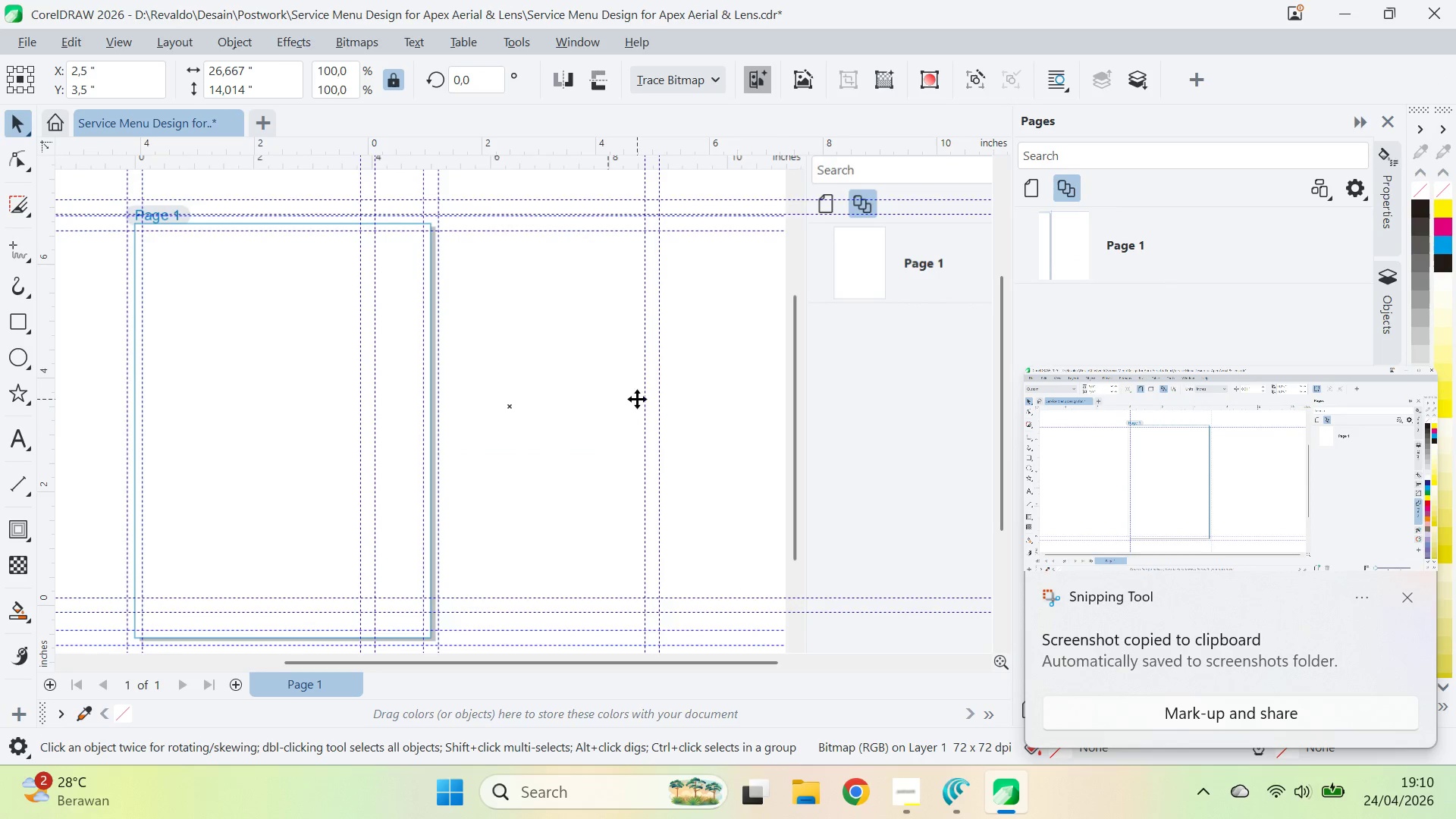 
left_click_drag(start_coordinate=[637, 399], to_coordinate=[703, 498])
 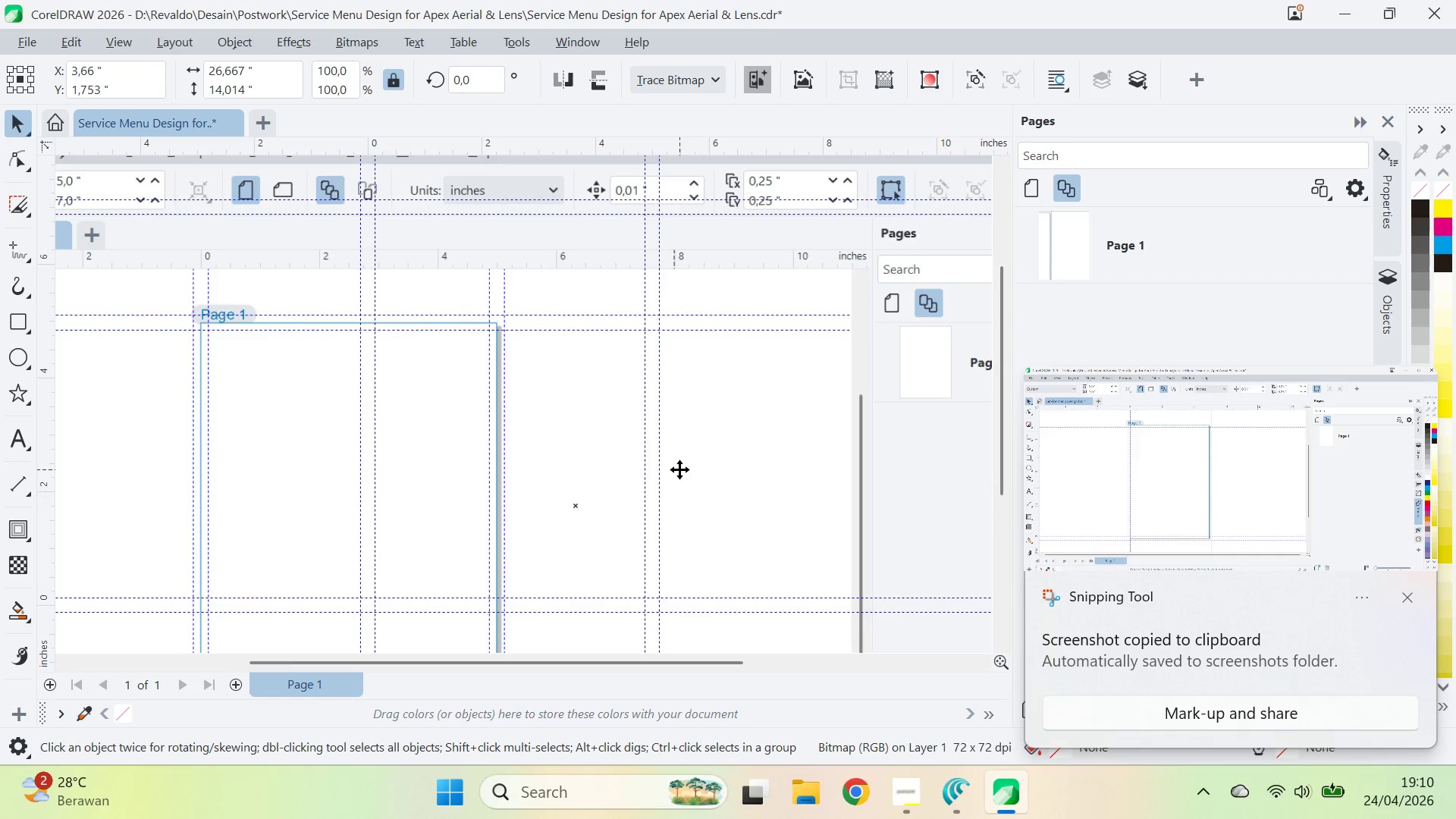 
key(Control+E)
 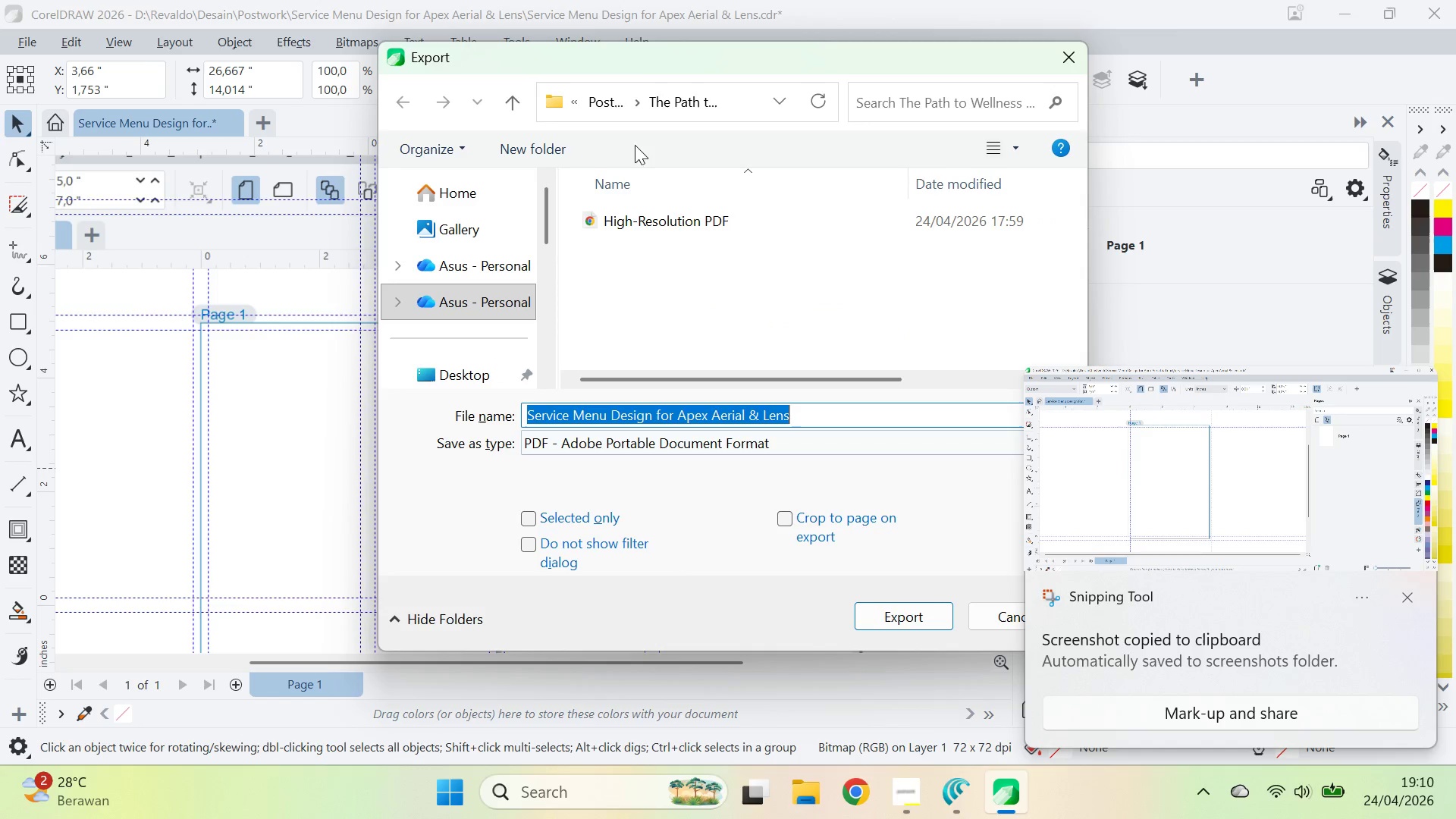 
left_click([607, 93])
 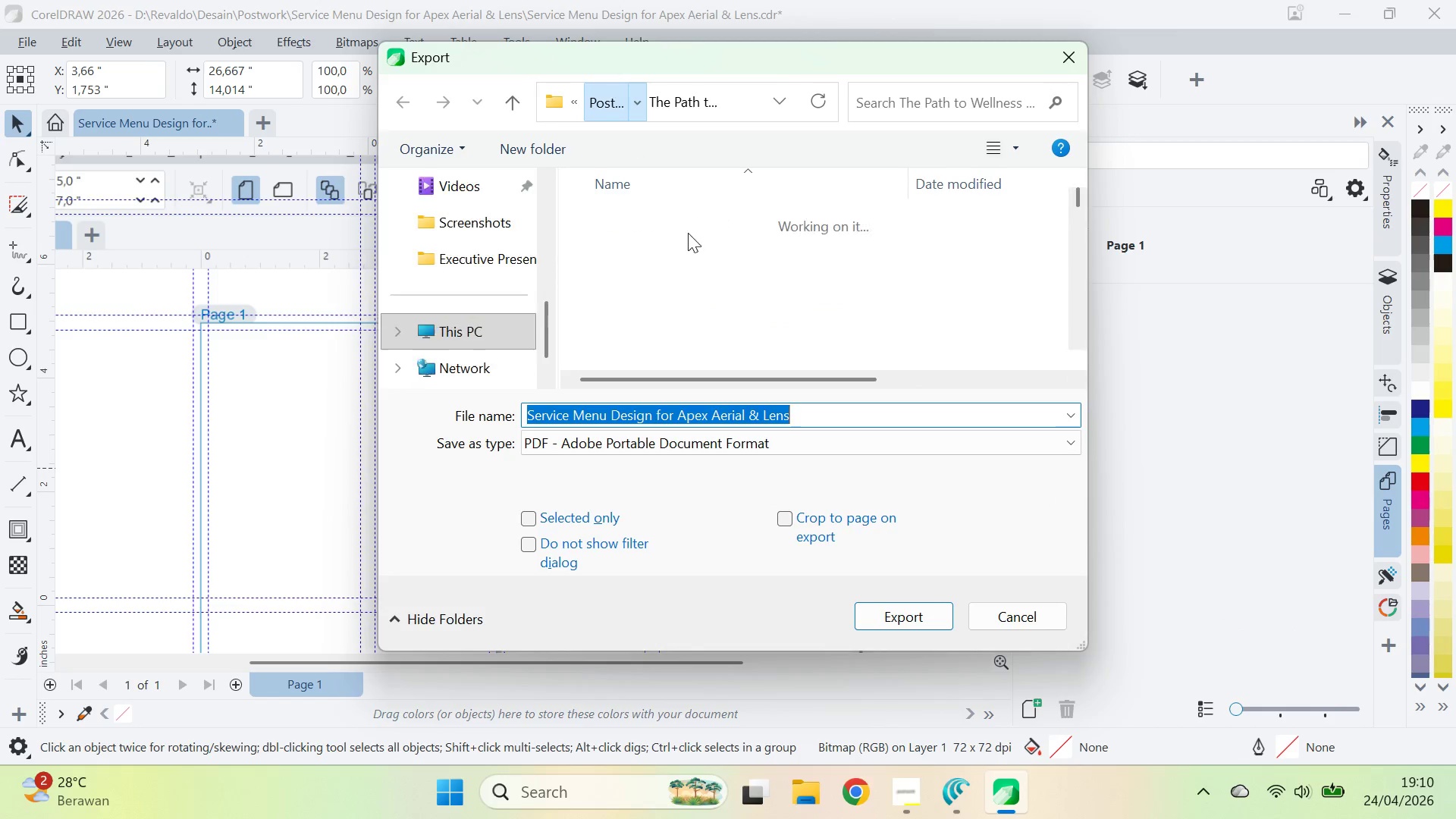 
left_click([711, 276])
 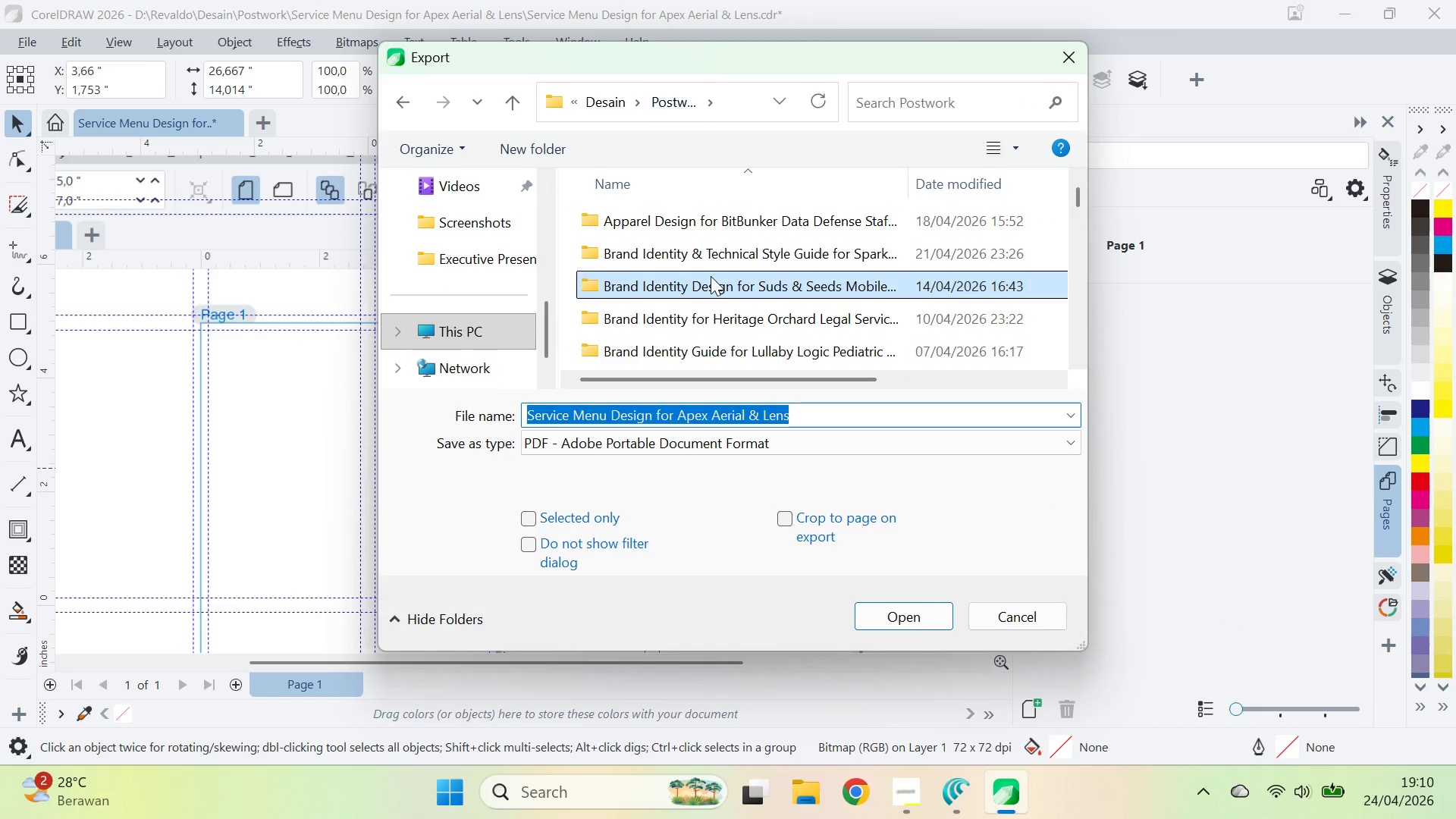 
type(ss)
 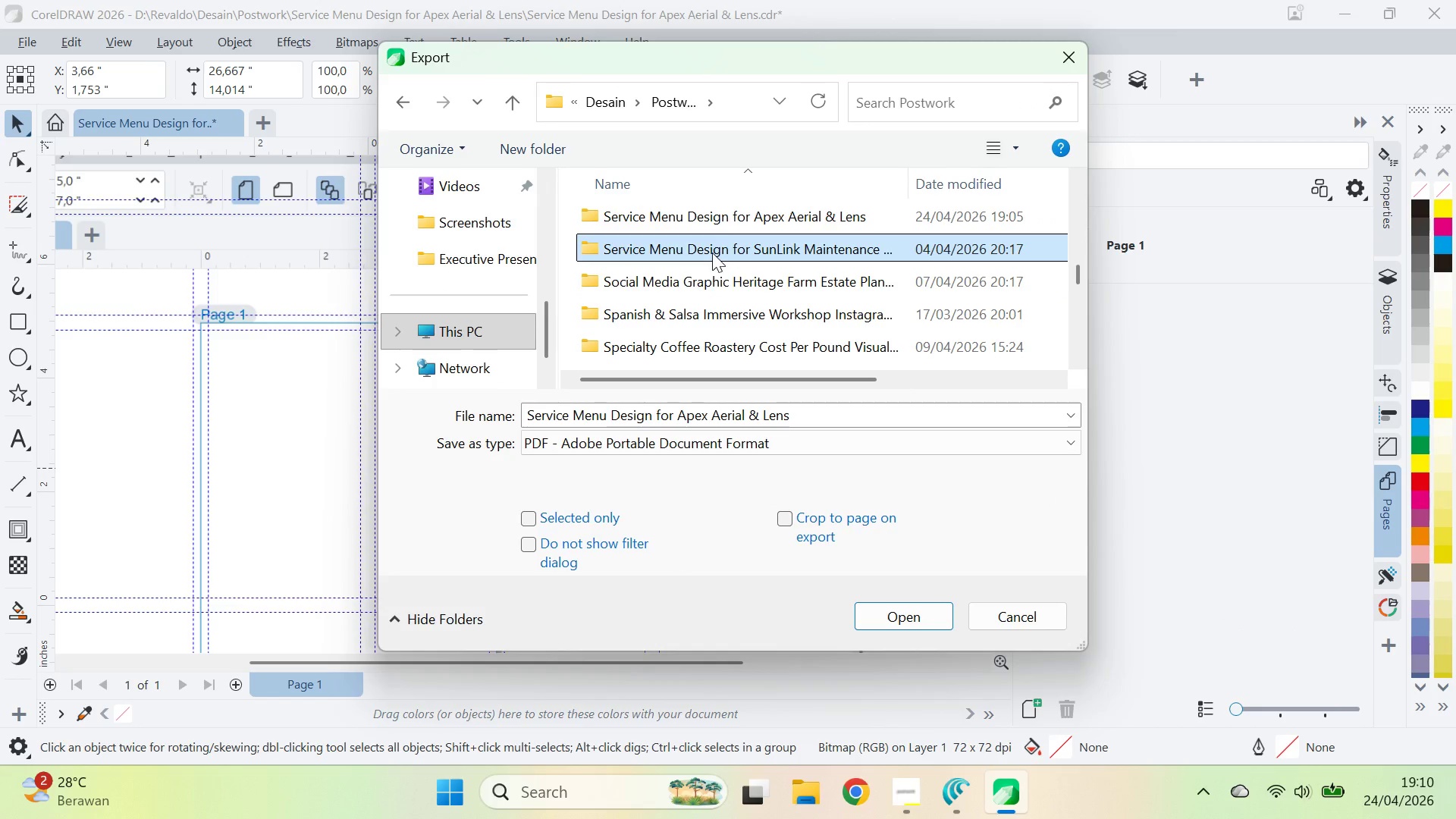 
double_click([727, 209])
 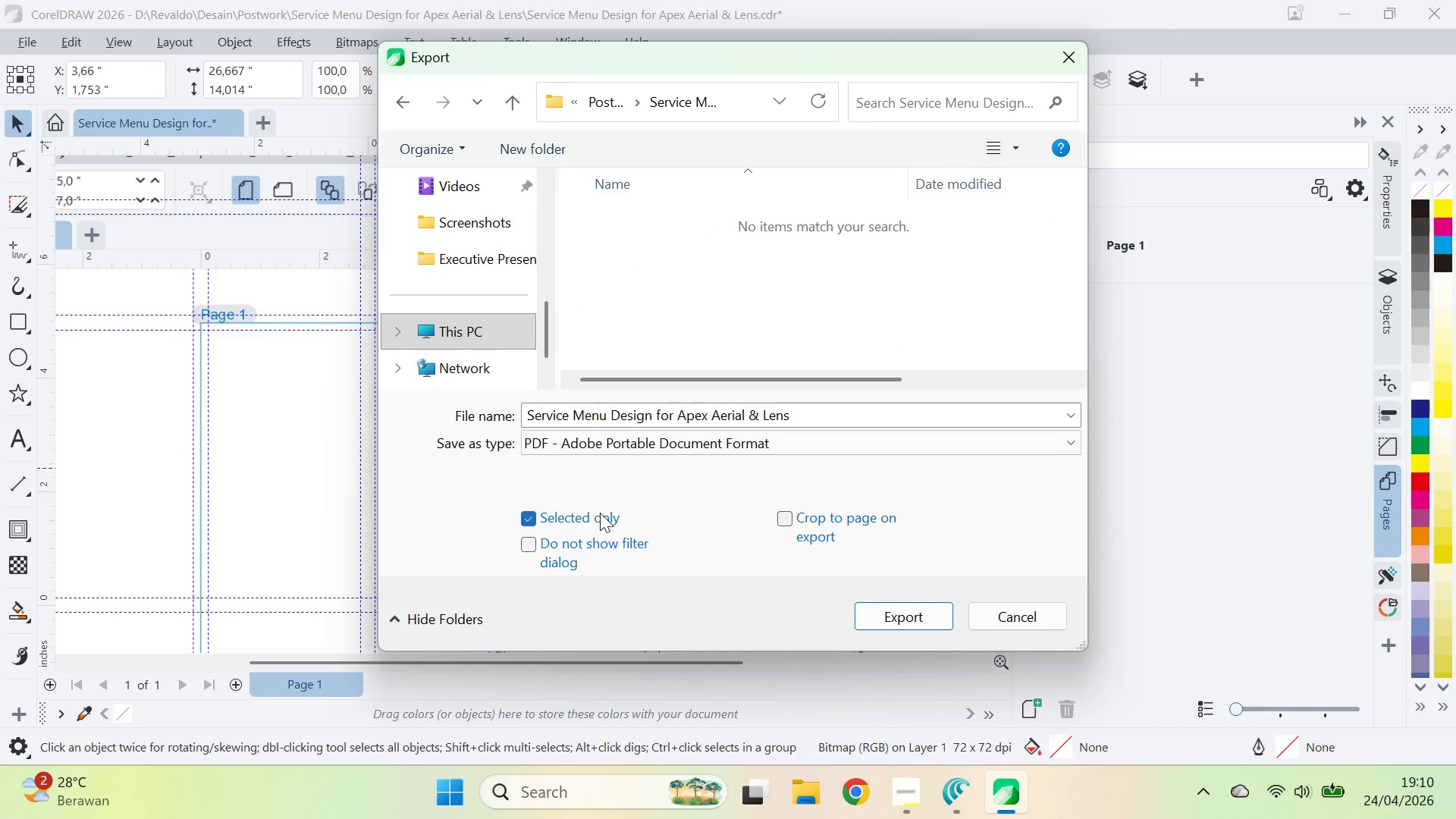 
left_click([630, 438])
 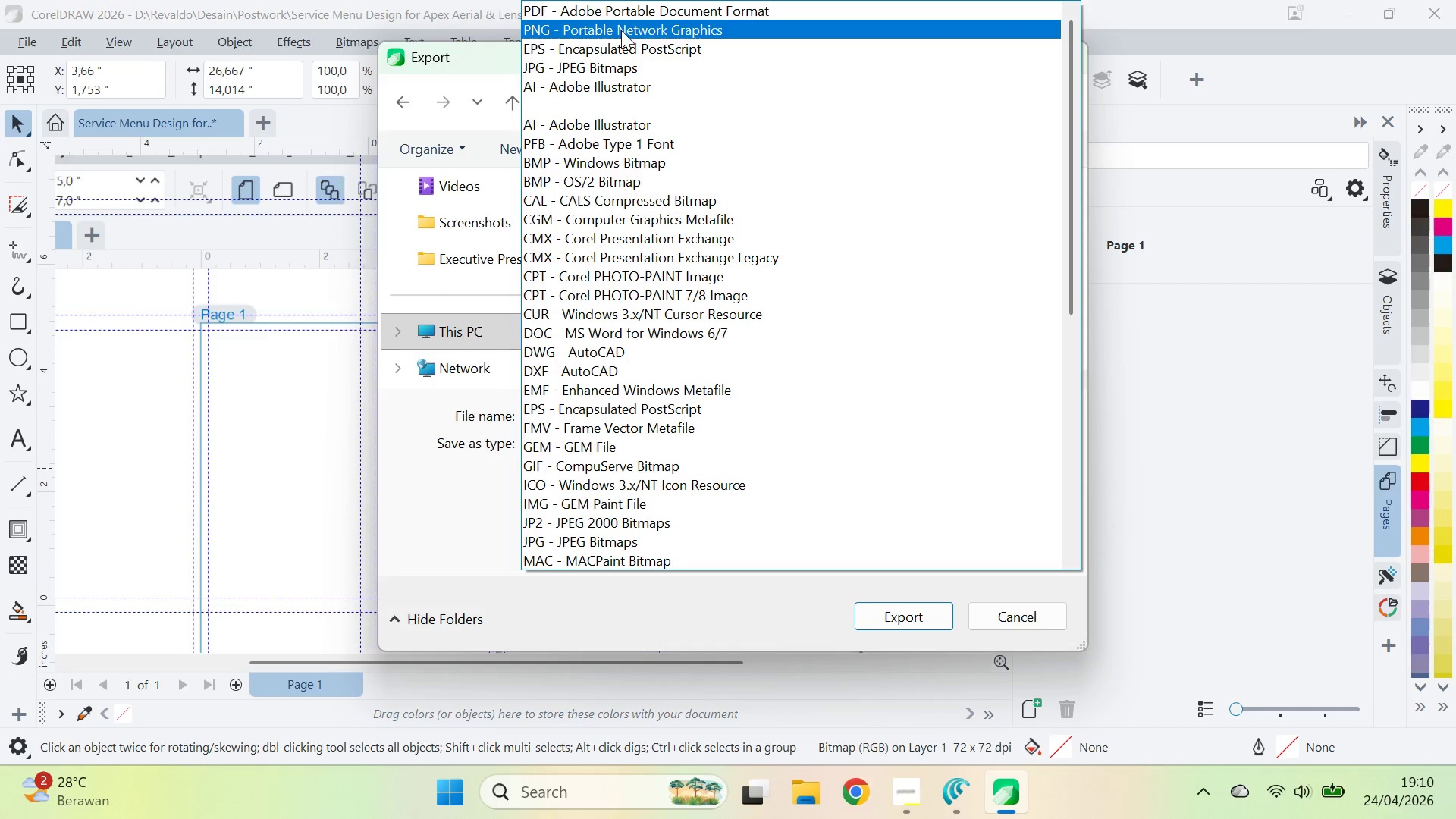 
left_click([621, 30])
 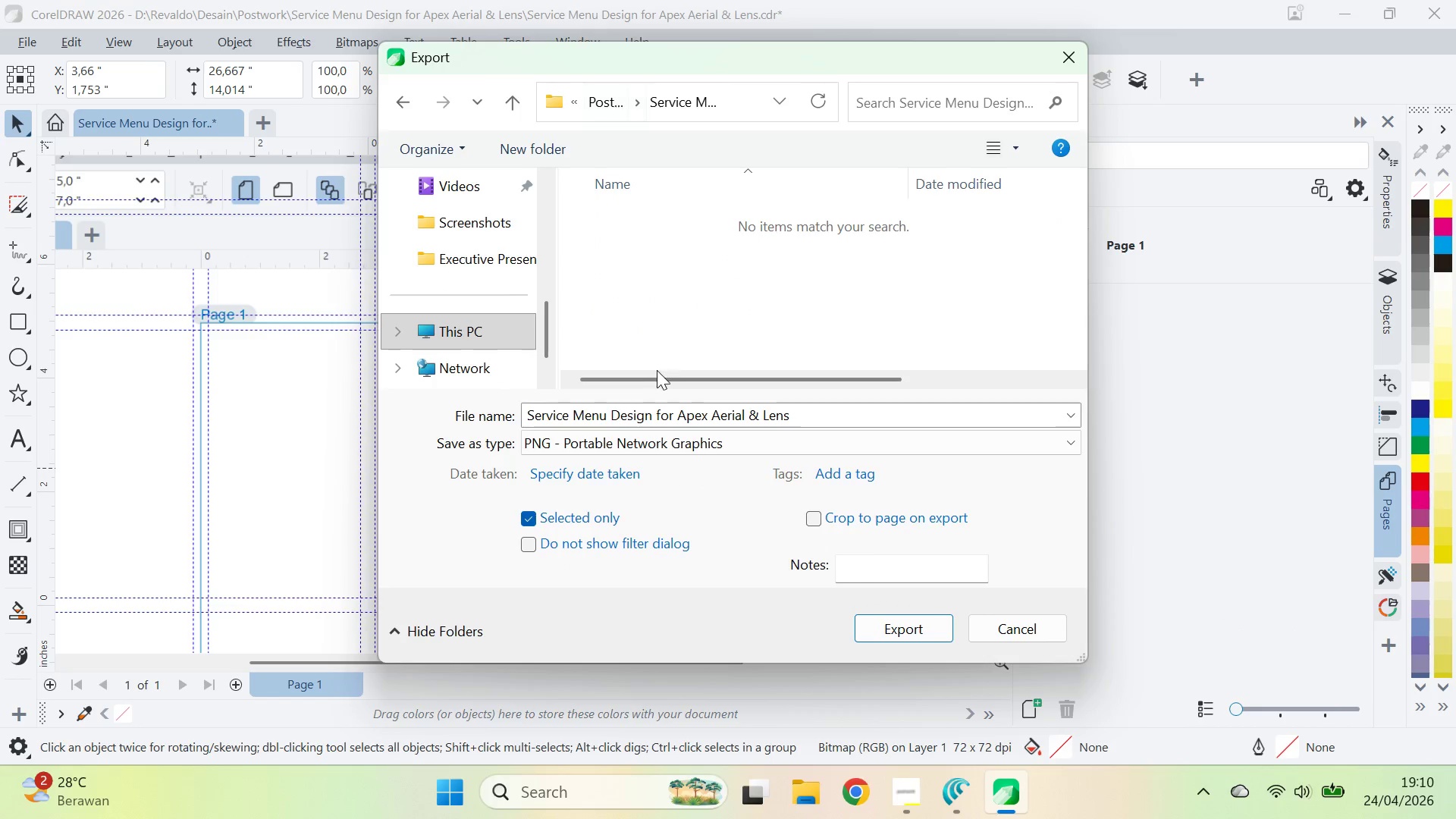 
key(Alt+AltLeft)
 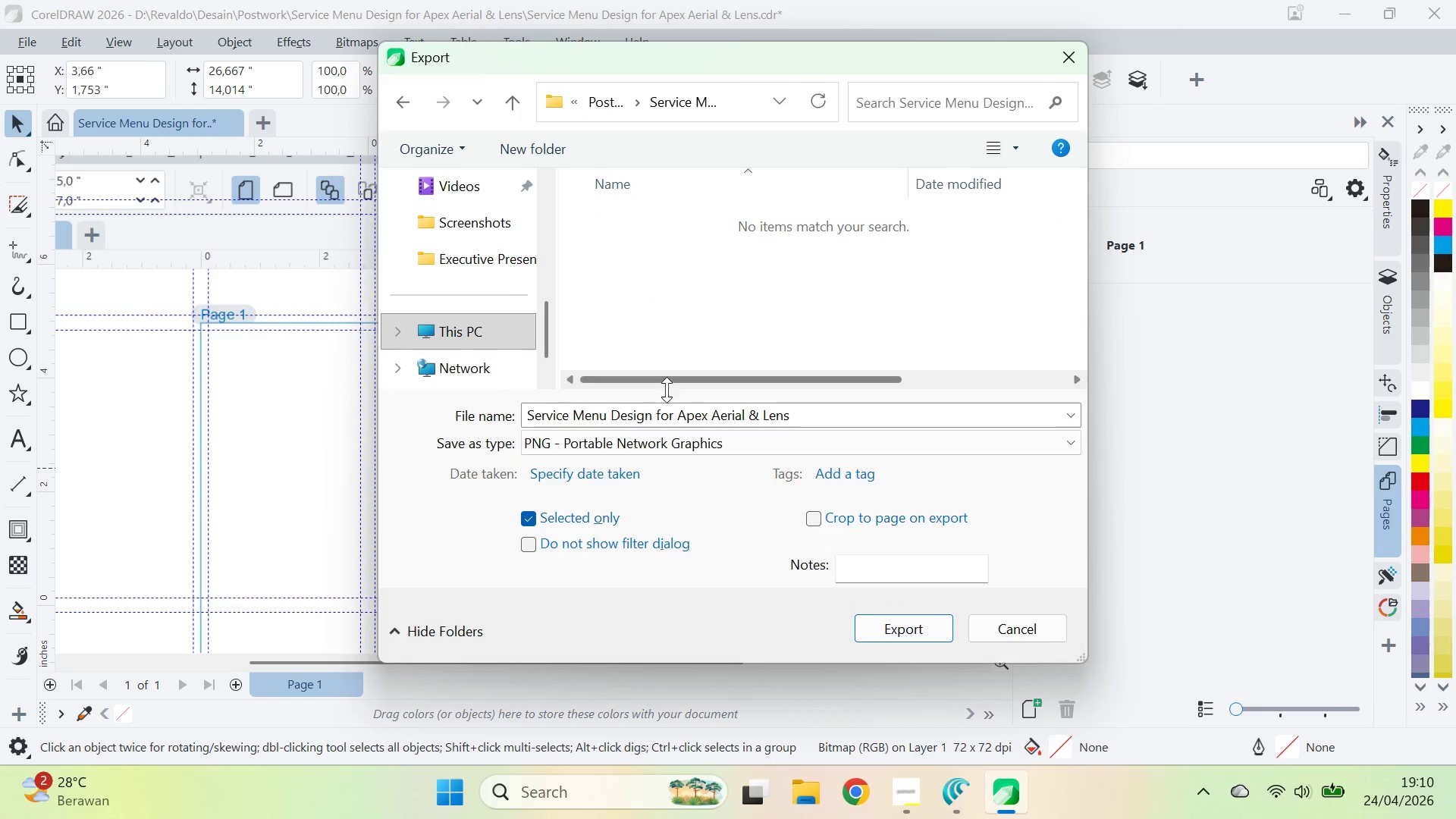 
key(Alt+Tab)